 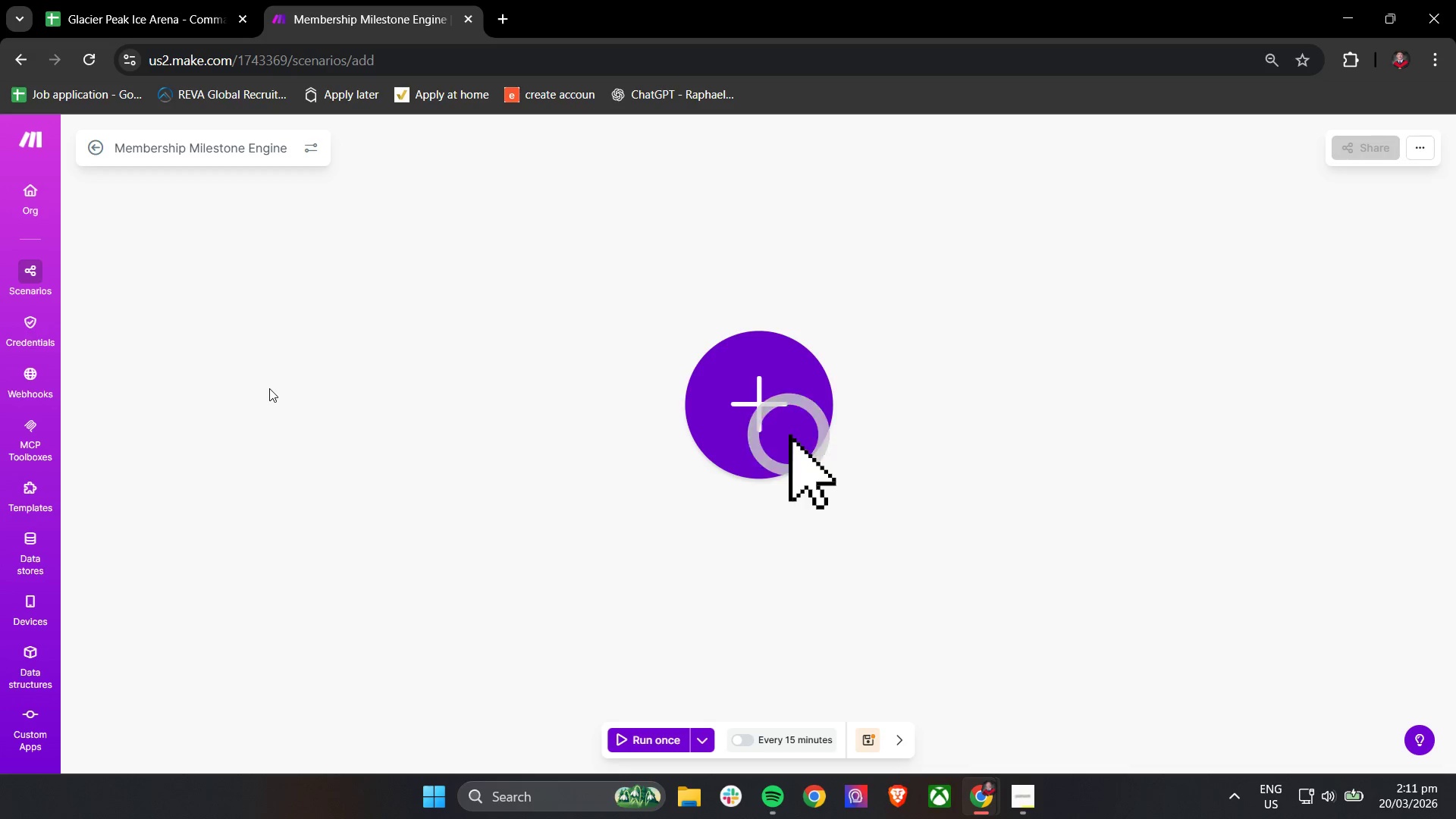 
scroll: coordinate [726, 558], scroll_direction: up, amount: 1.0
 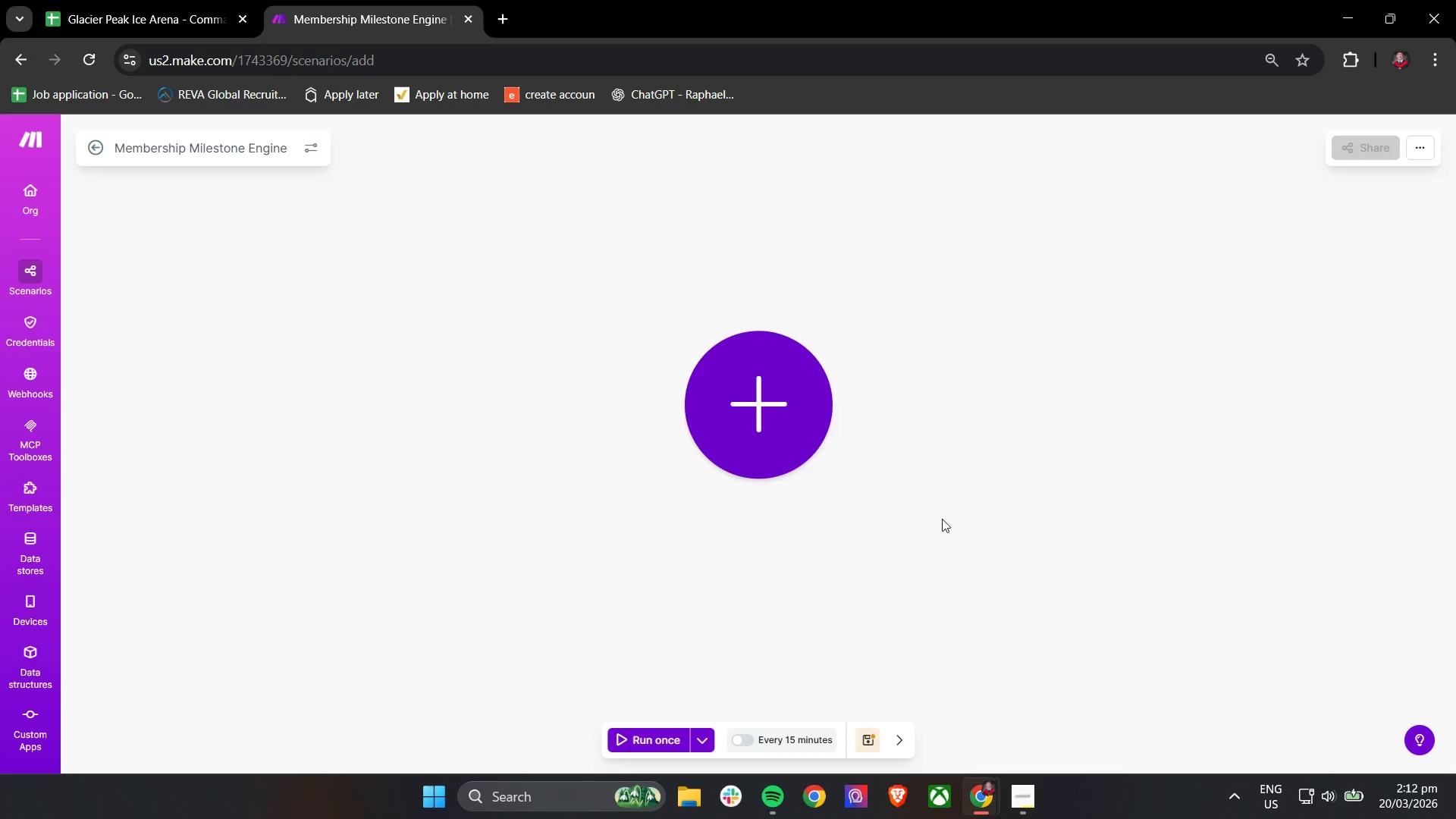 
double_click([765, 414])
 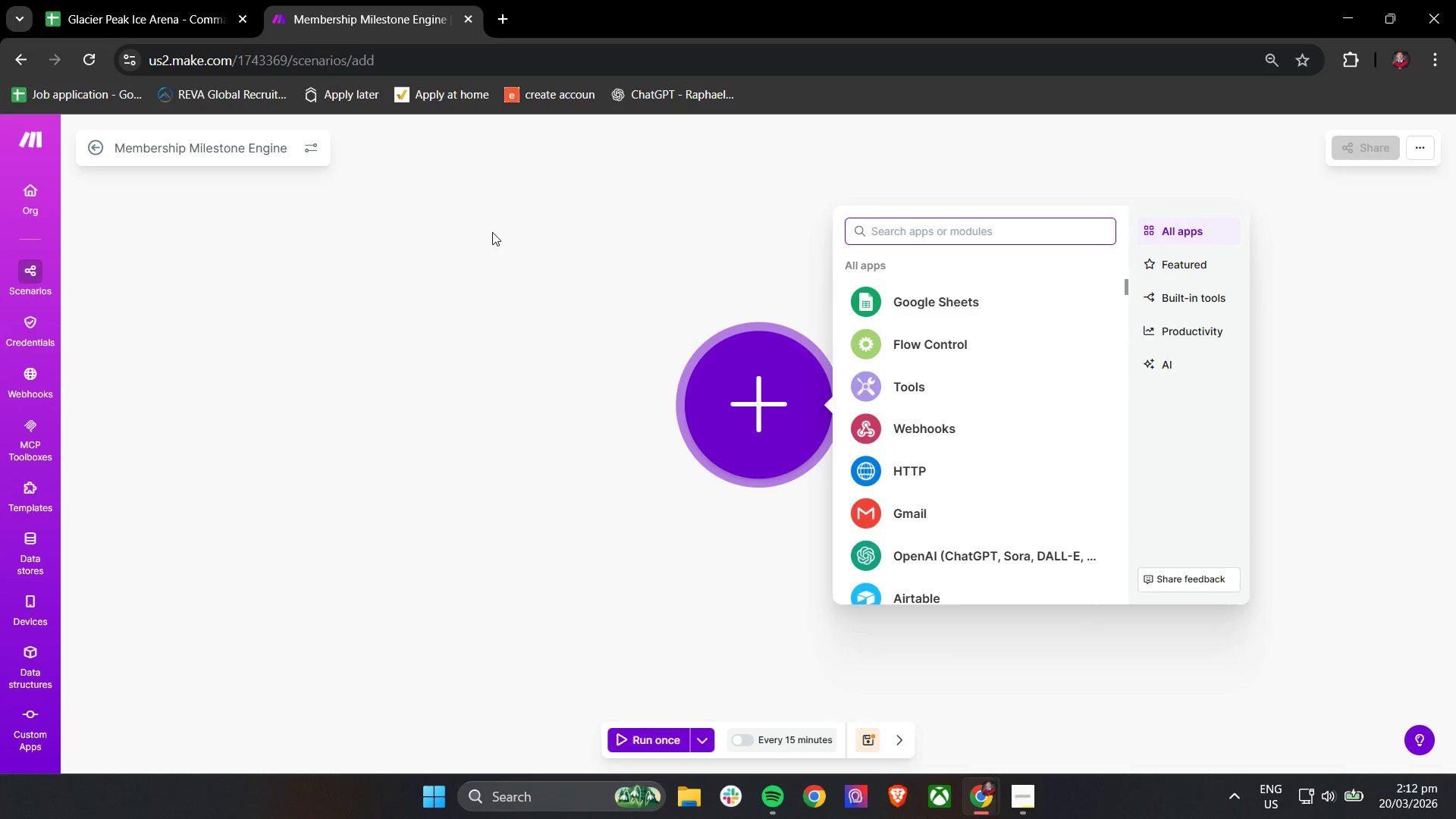 
wait(5.59)
 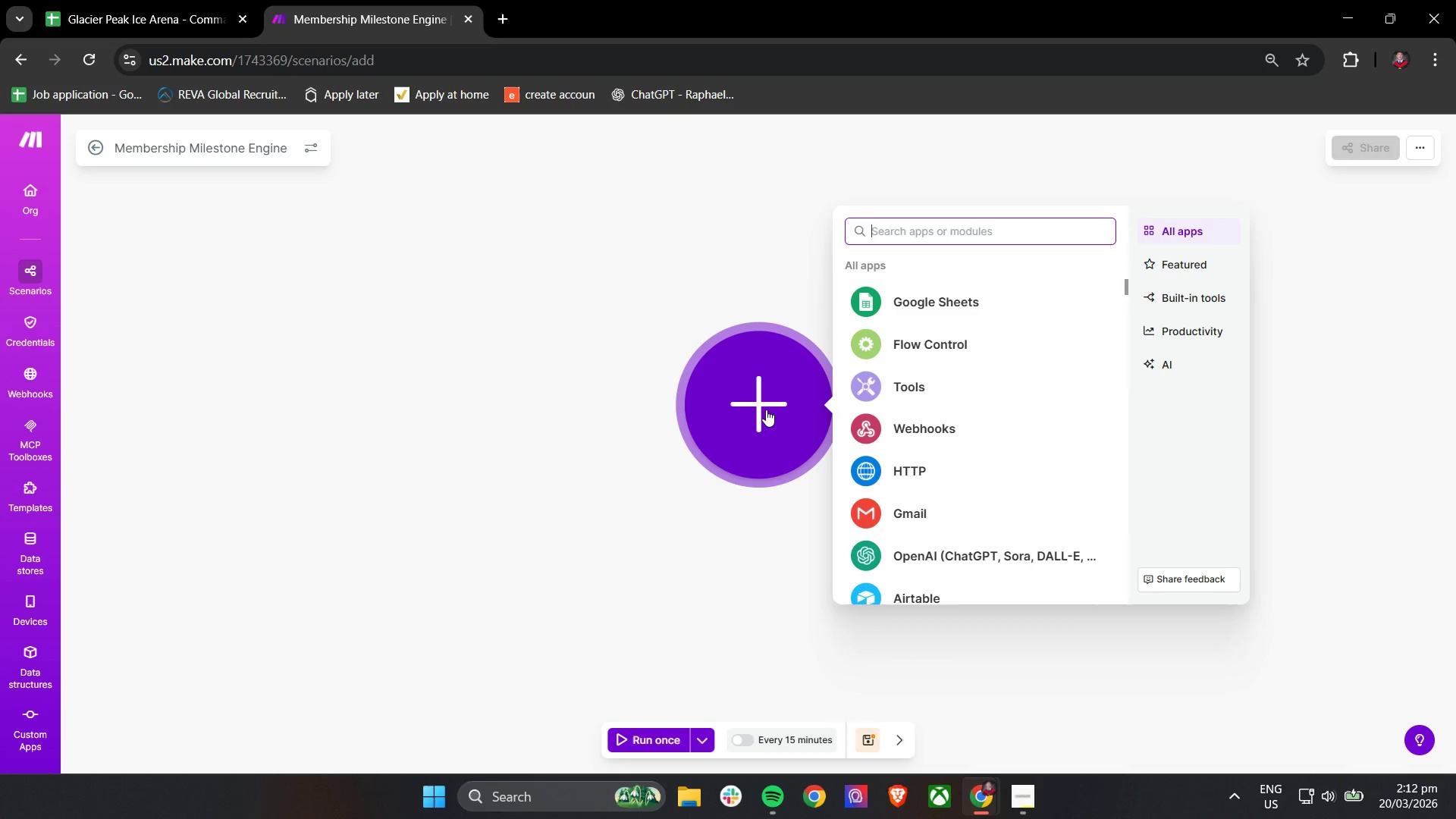 
left_click([1021, 799])